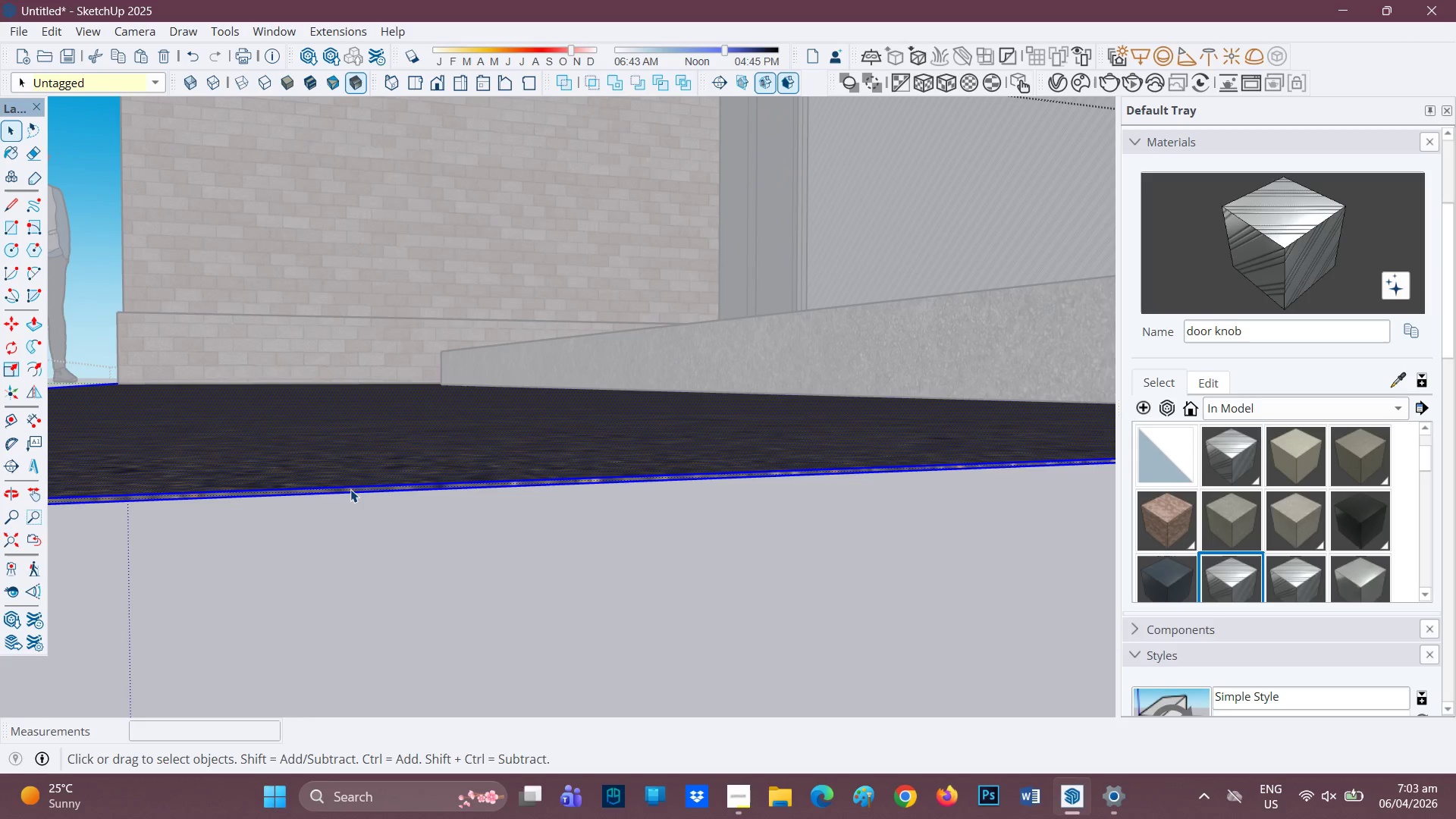 
key(P)
 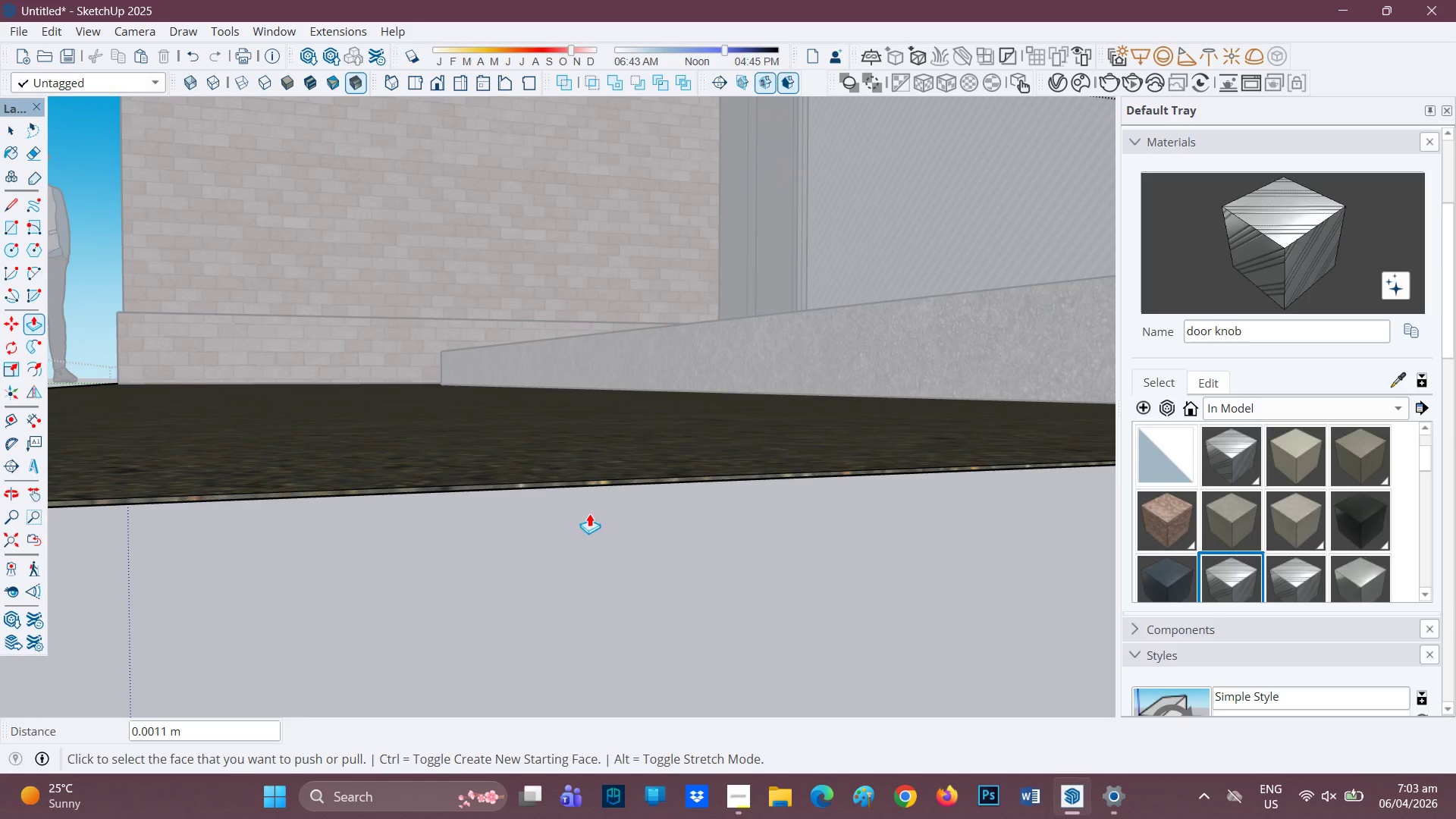 
left_click([507, 488])
 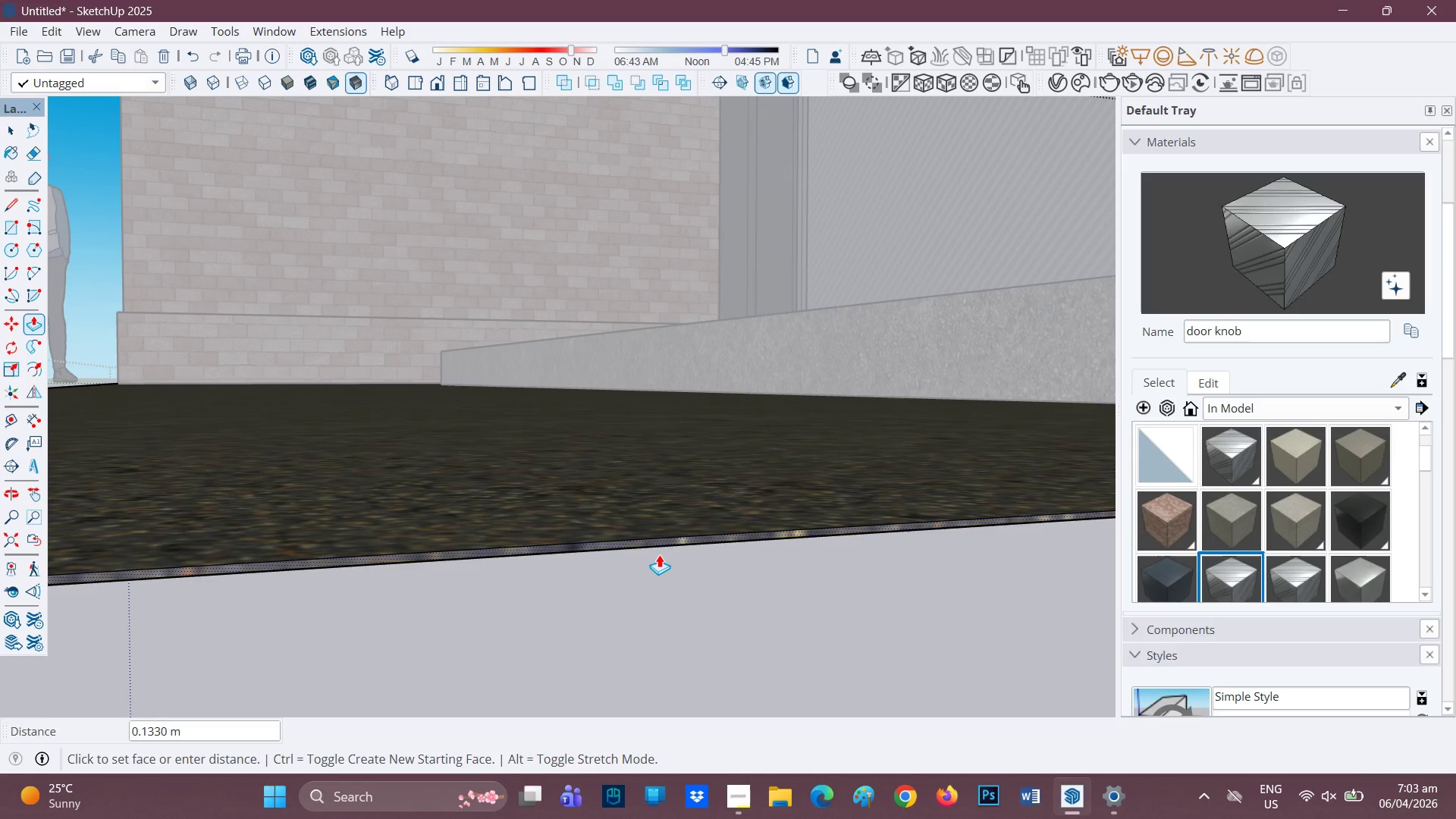 
key(4)
 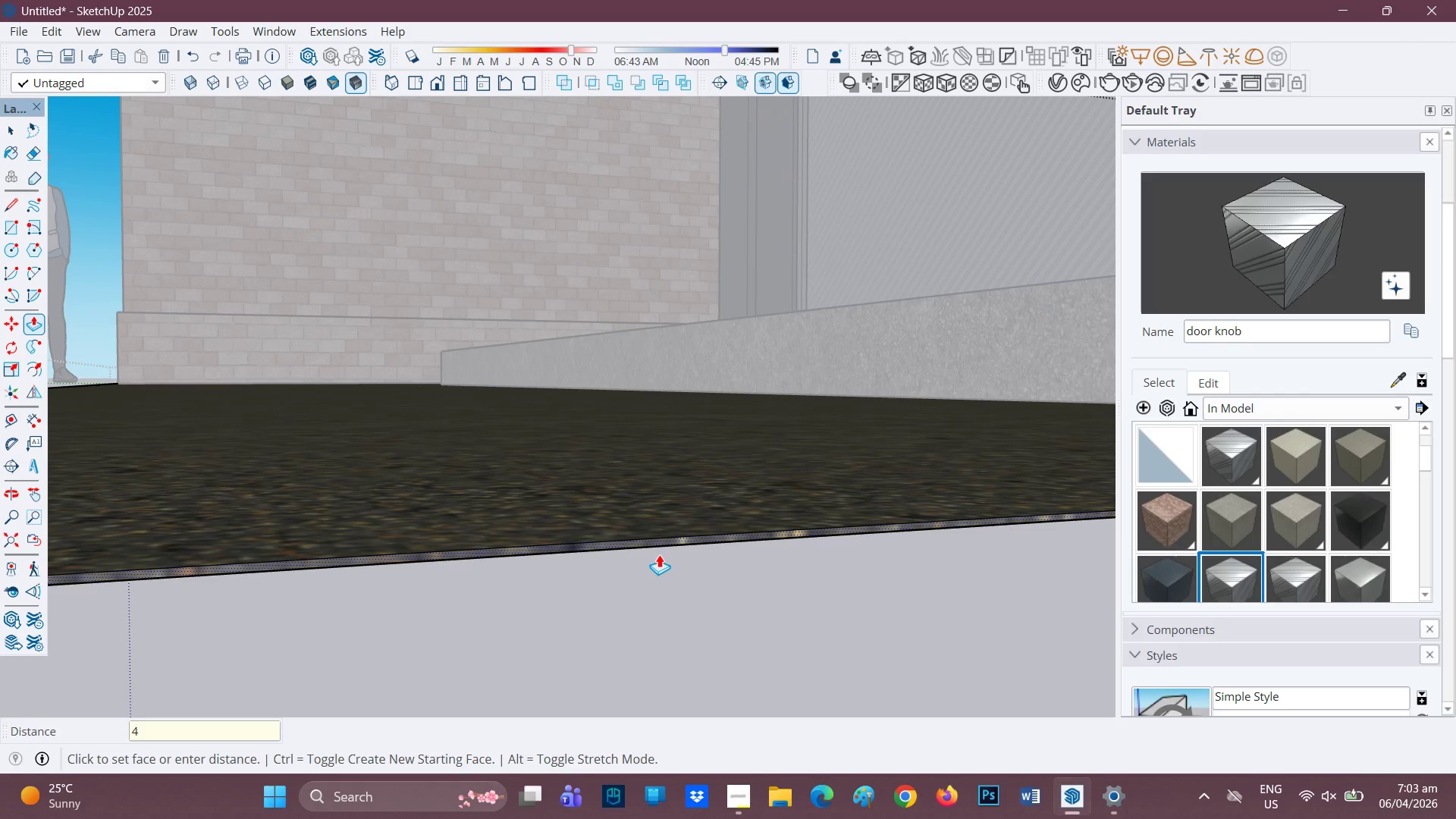 
key(Quote)
 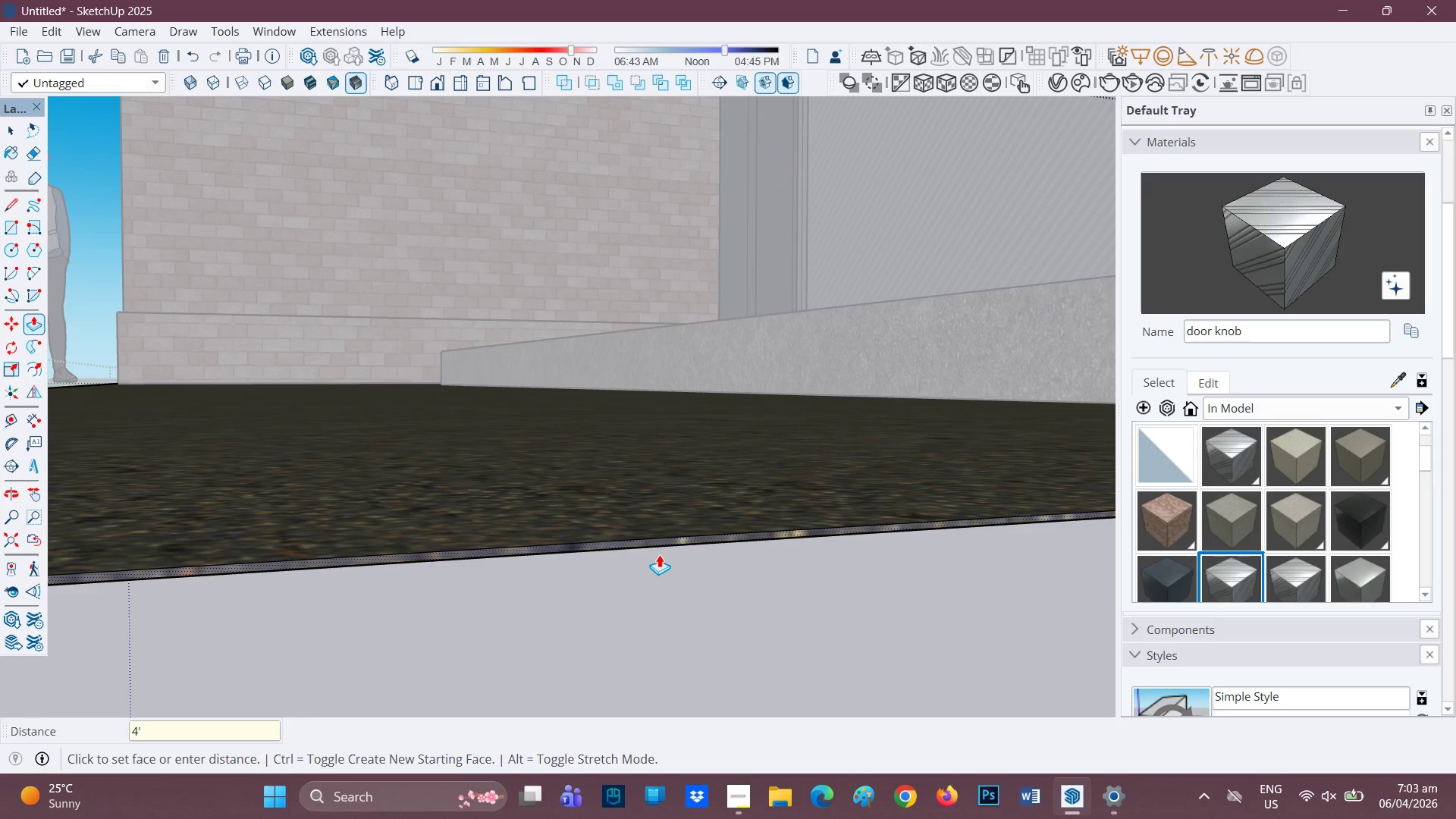 
key(Enter)
 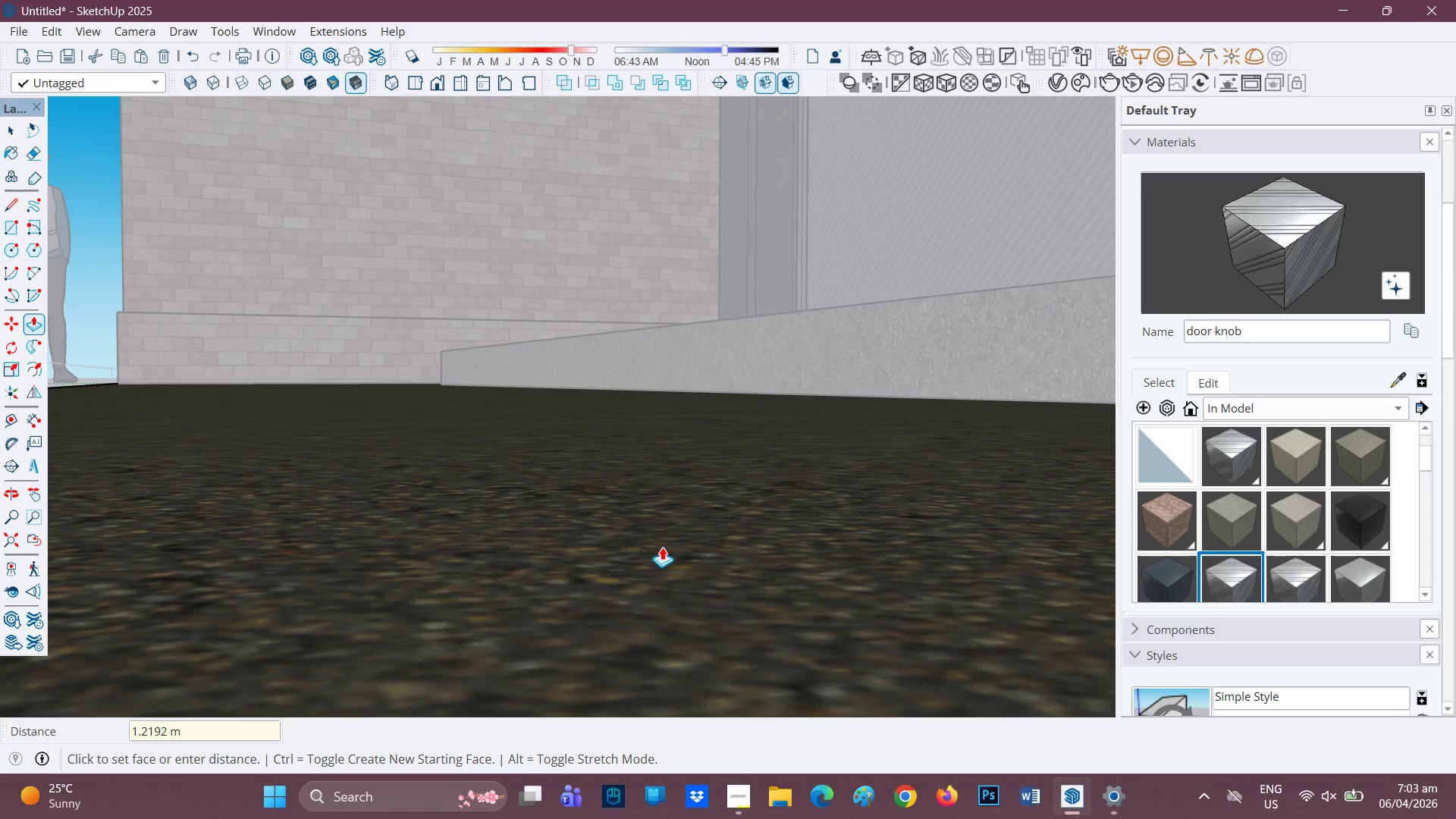 
scroll: coordinate [761, 307], scroll_direction: down, amount: 18.0
 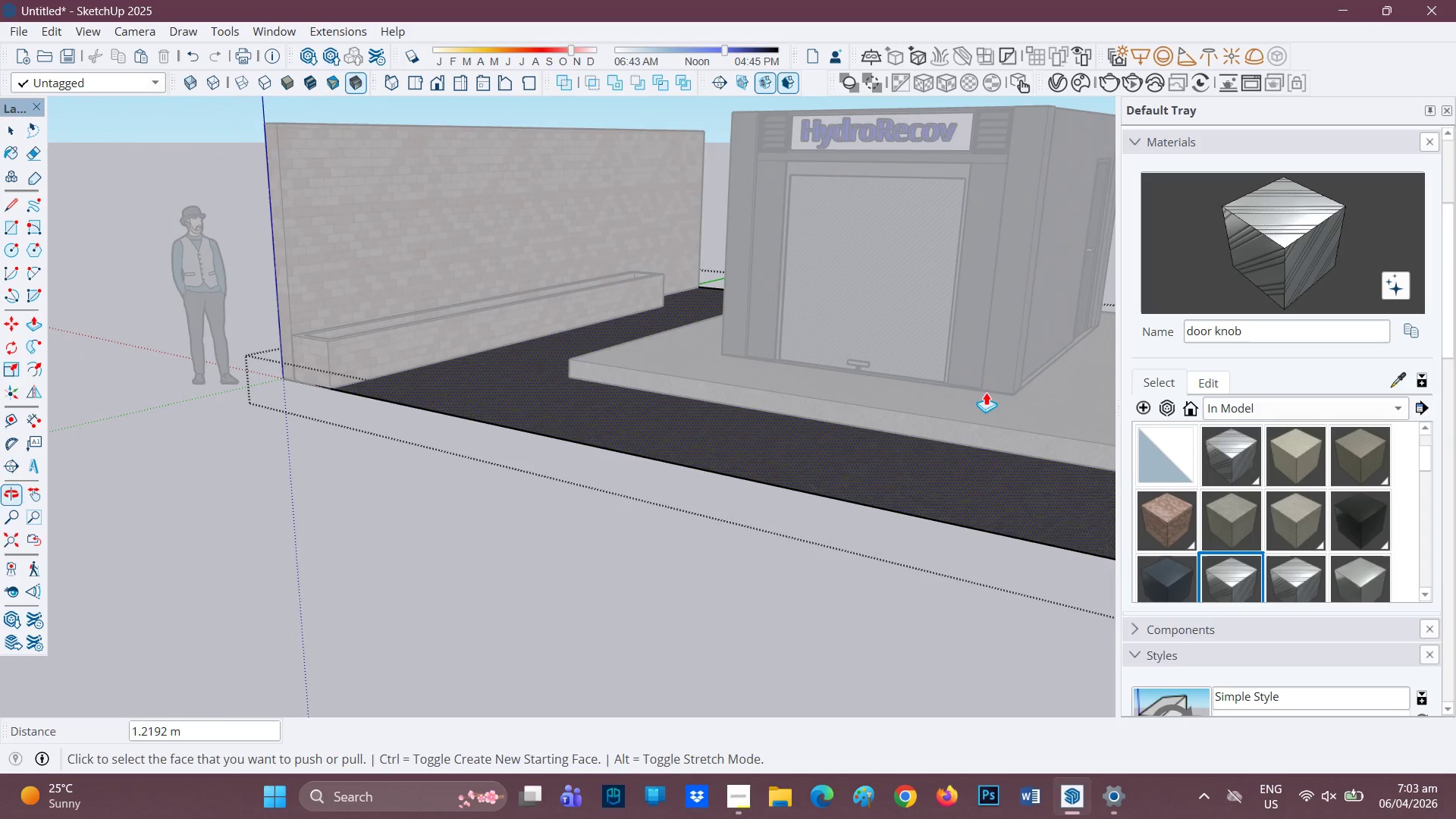 
key(H)
 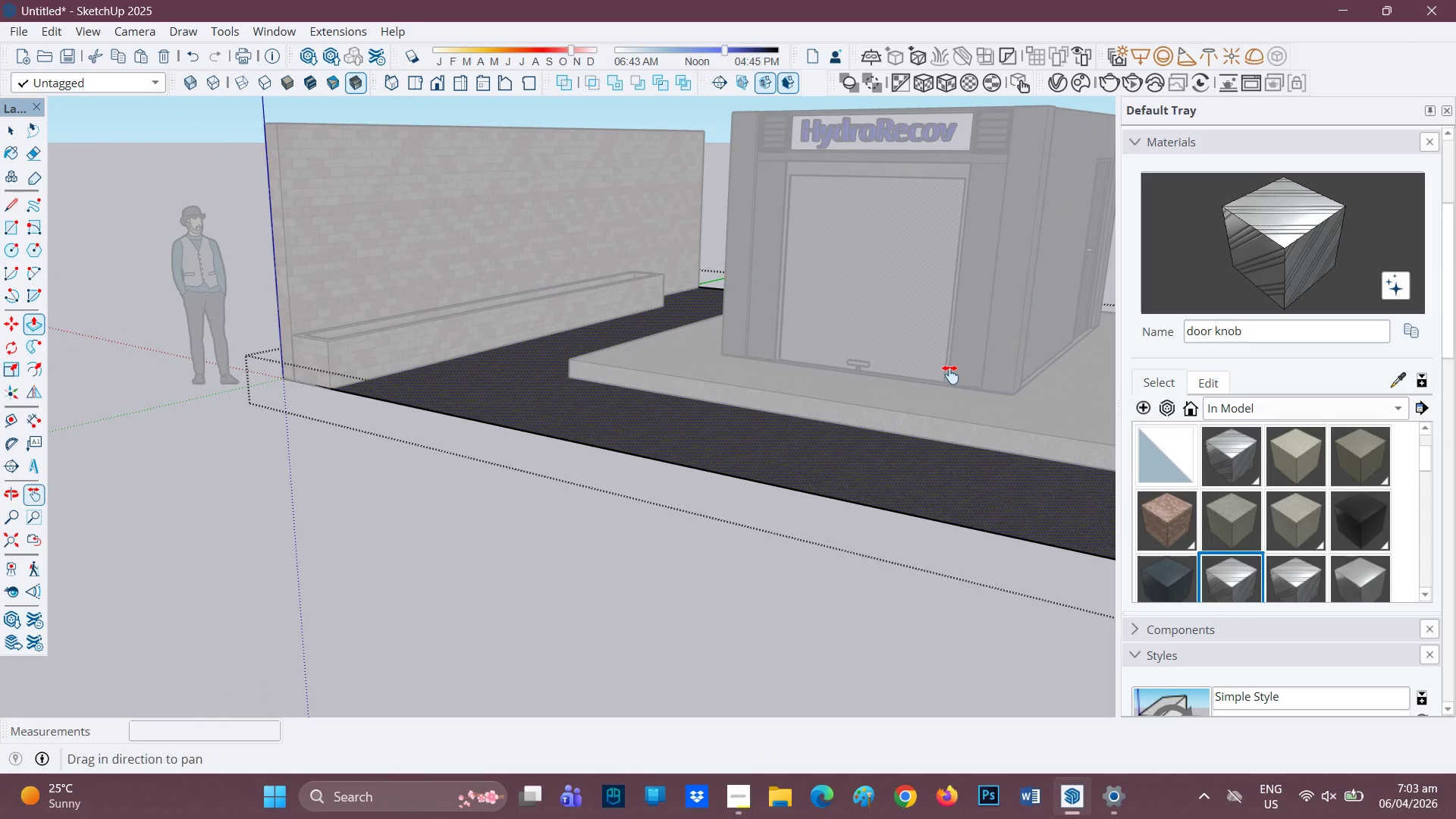 
left_click_drag(start_coordinate=[949, 374], to_coordinate=[460, 373])
 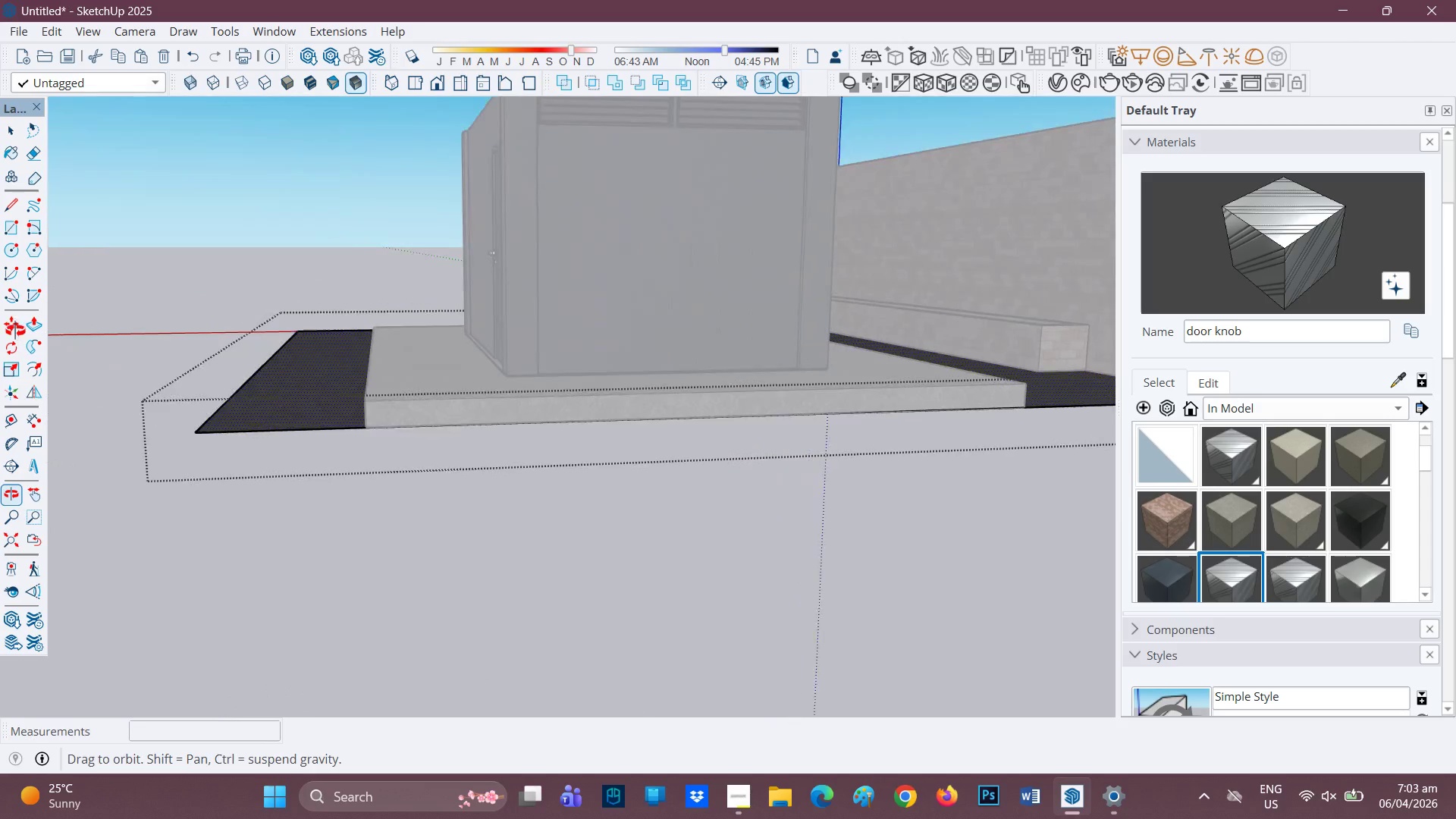 
key(Space)
 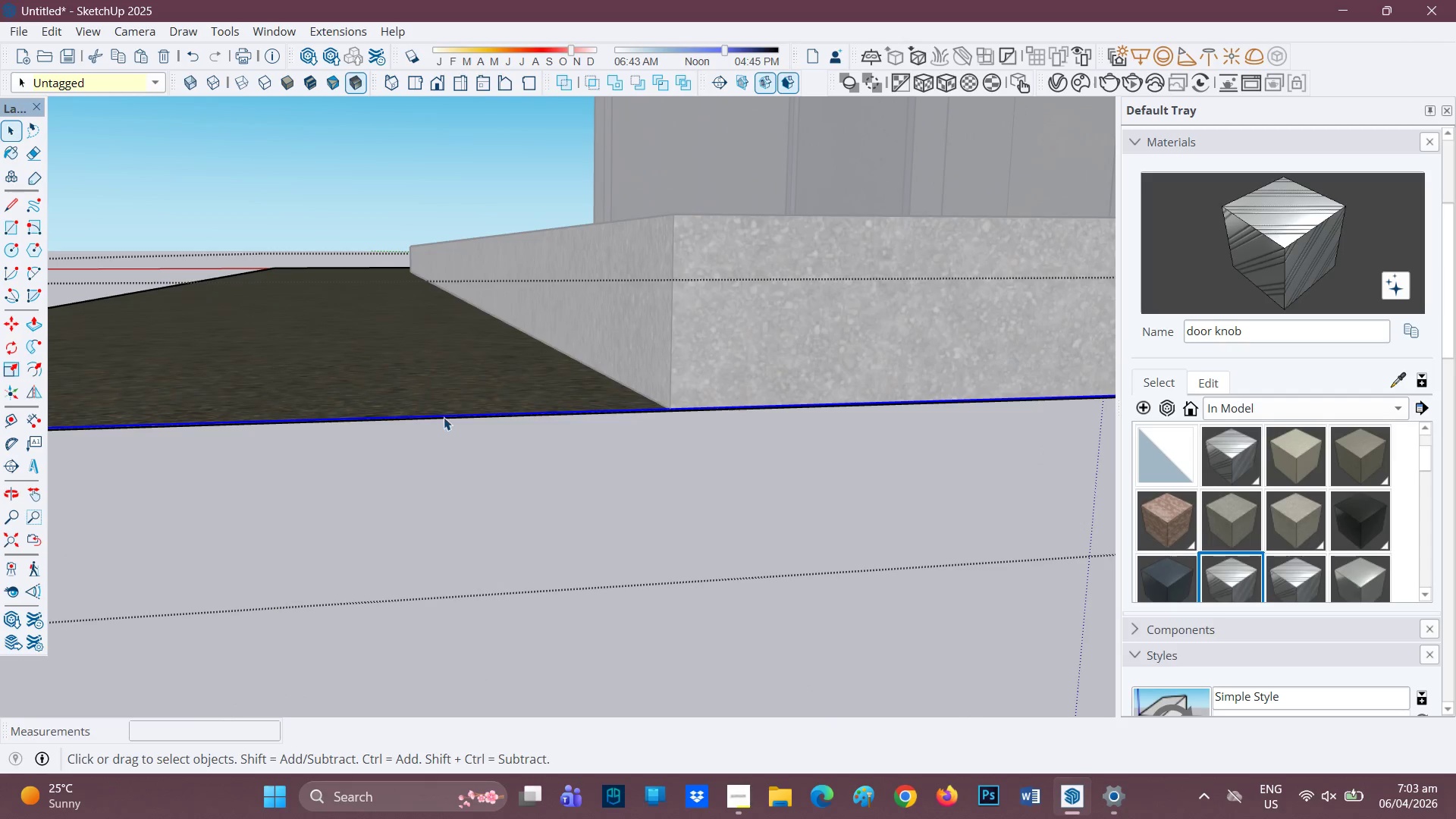 
scroll: coordinate [429, 429], scroll_direction: up, amount: 20.0
 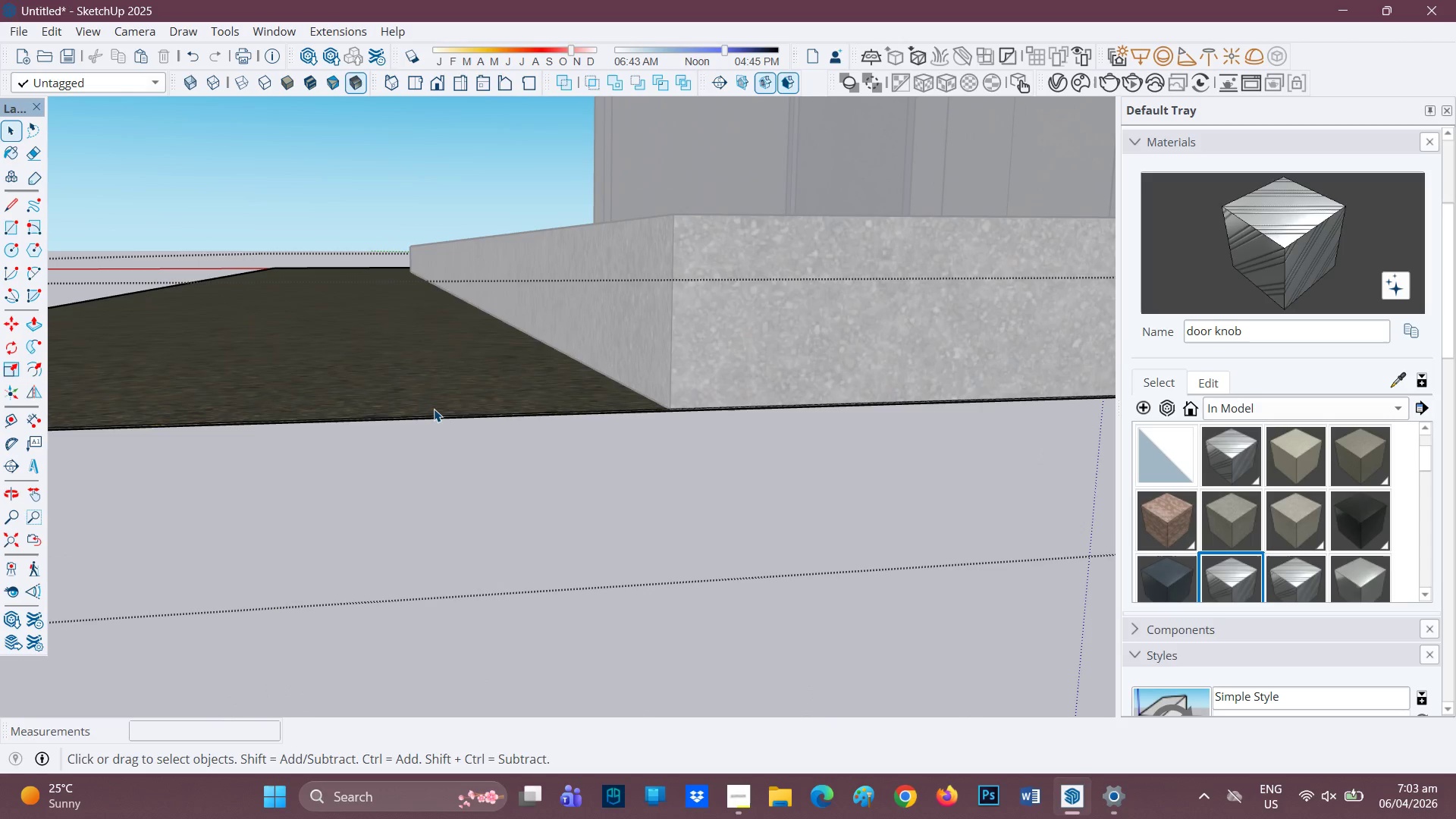 
key(P)
 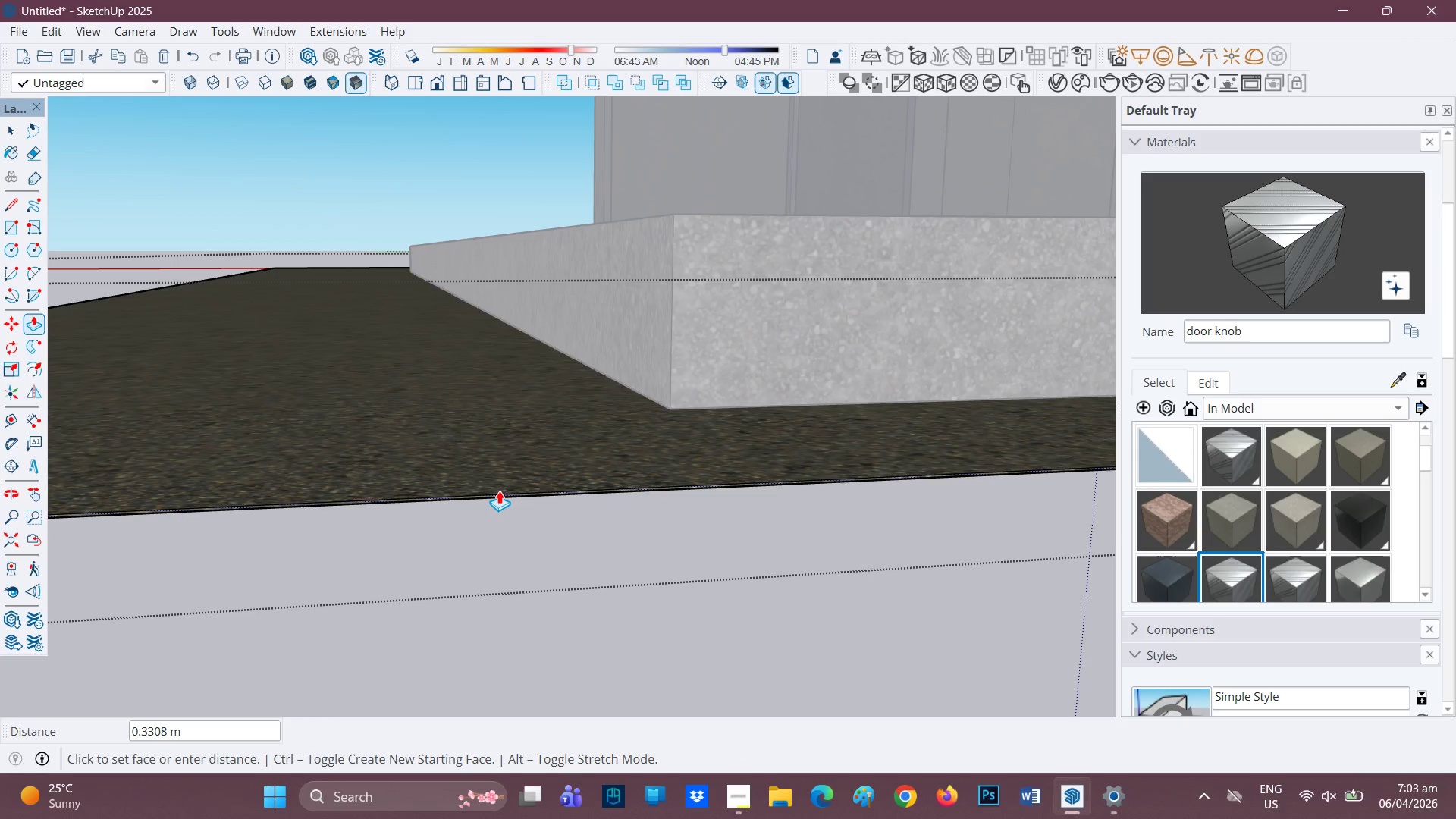 
wait(5.16)
 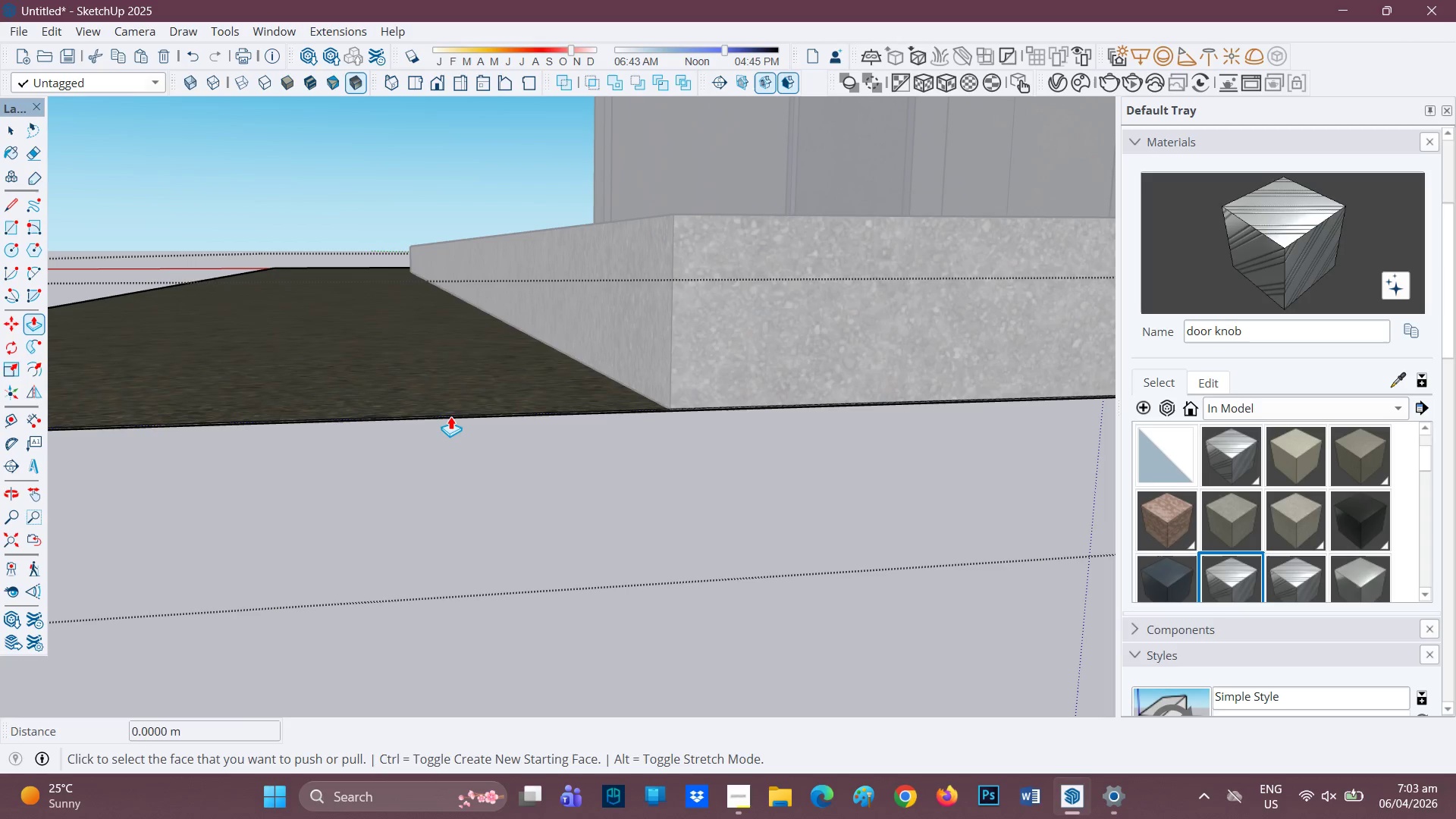 
key(4)
 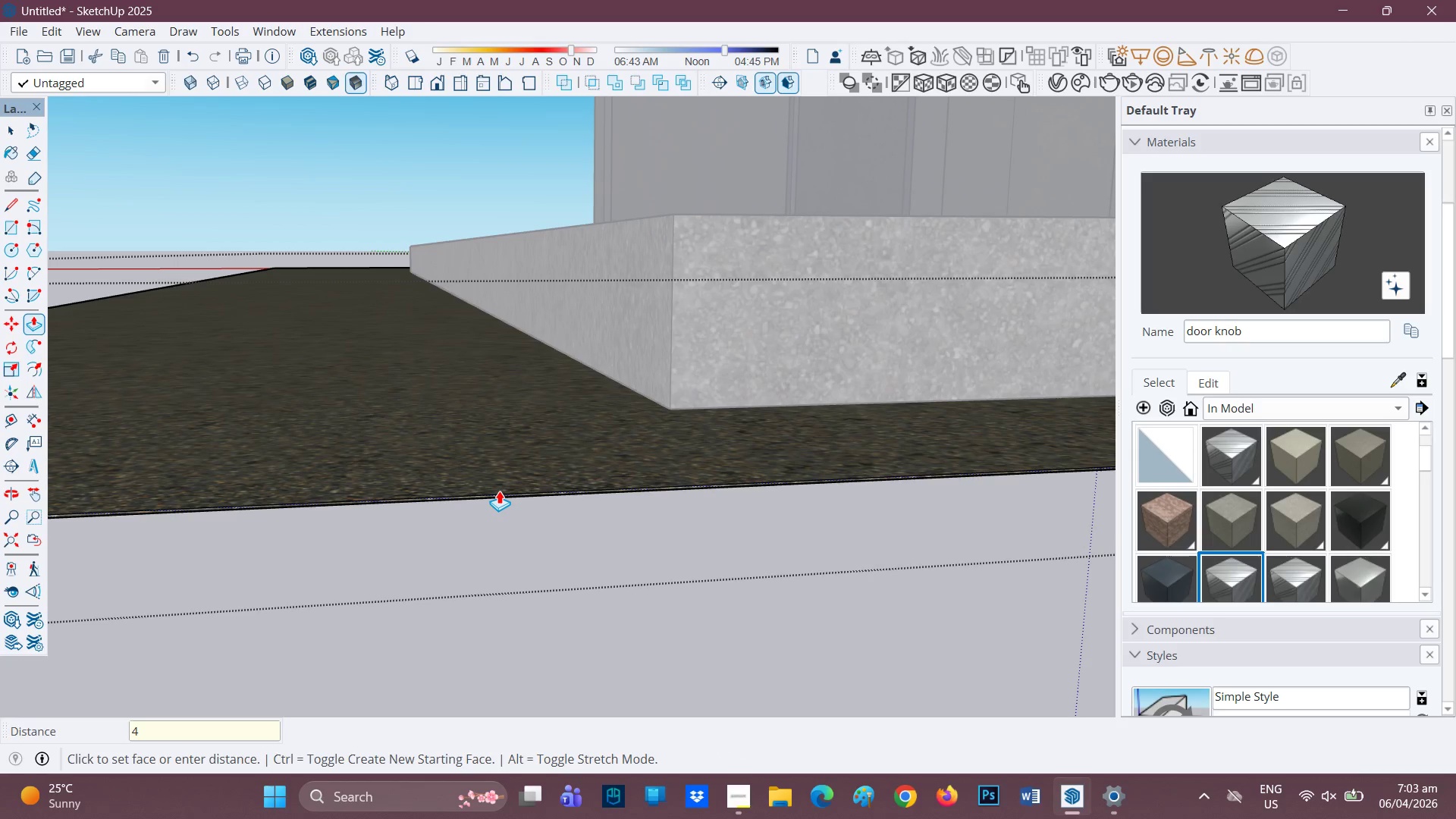 
key(Quote)
 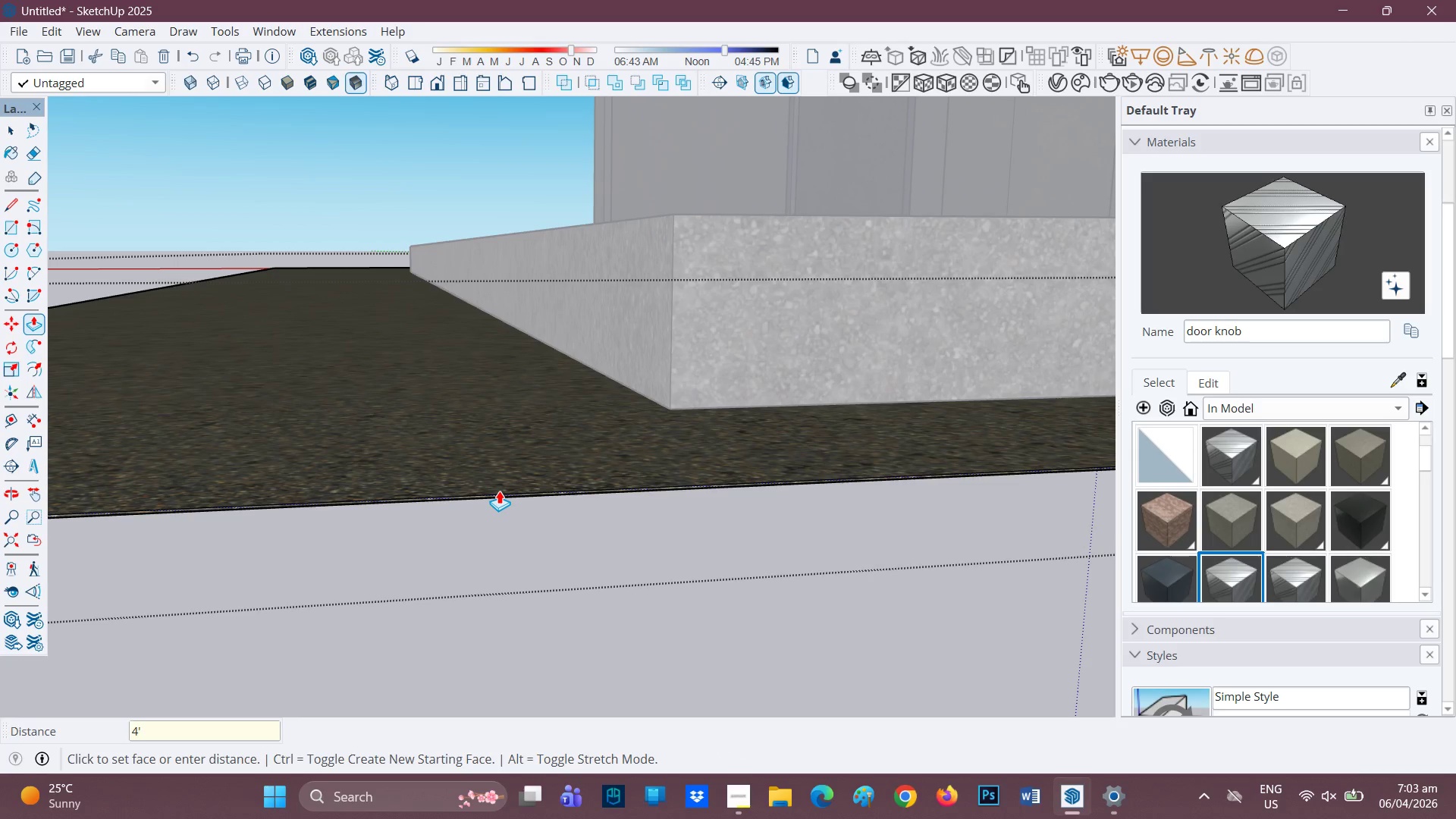 
key(Enter)
 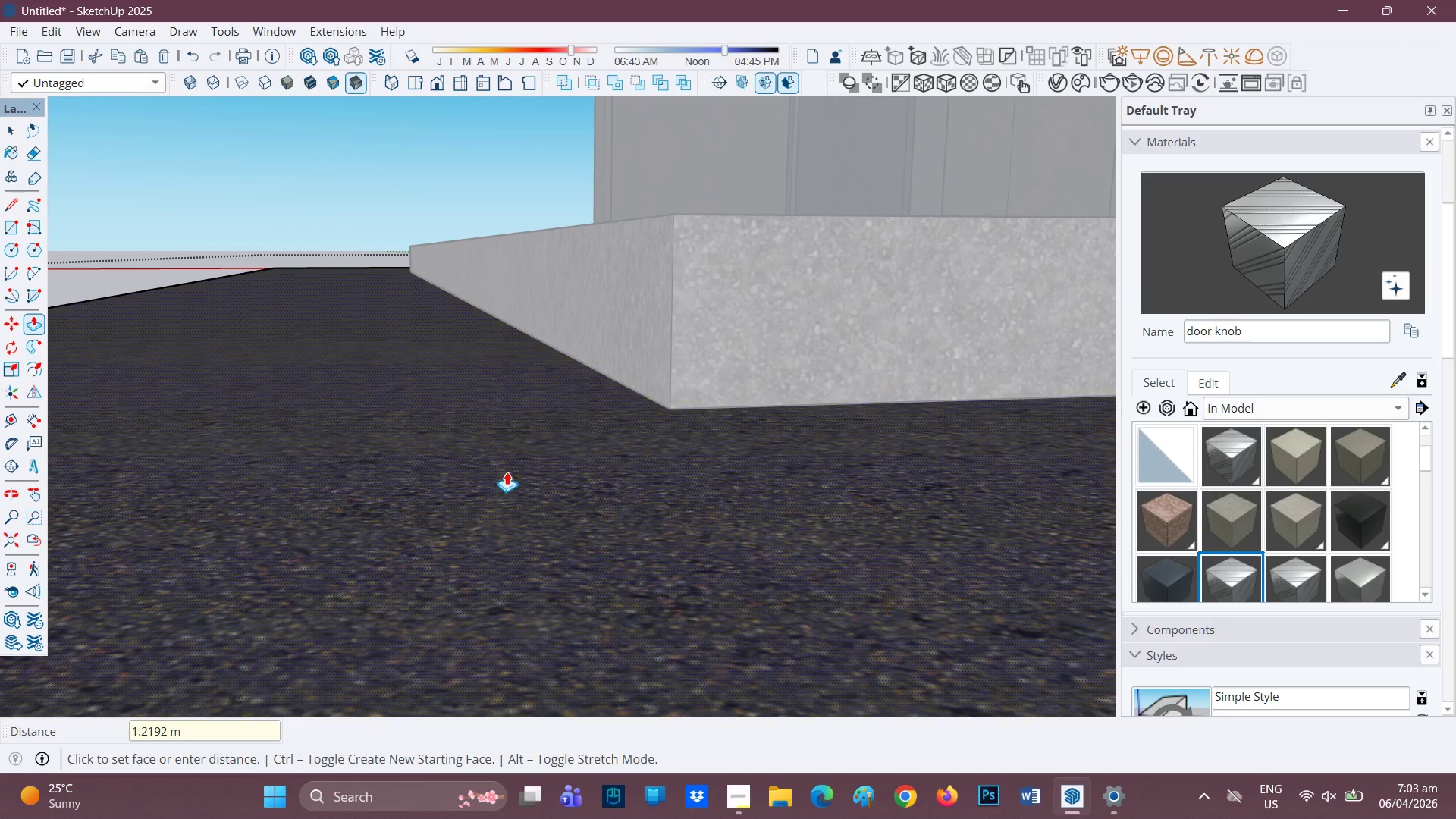 
scroll: coordinate [743, 442], scroll_direction: down, amount: 20.0
 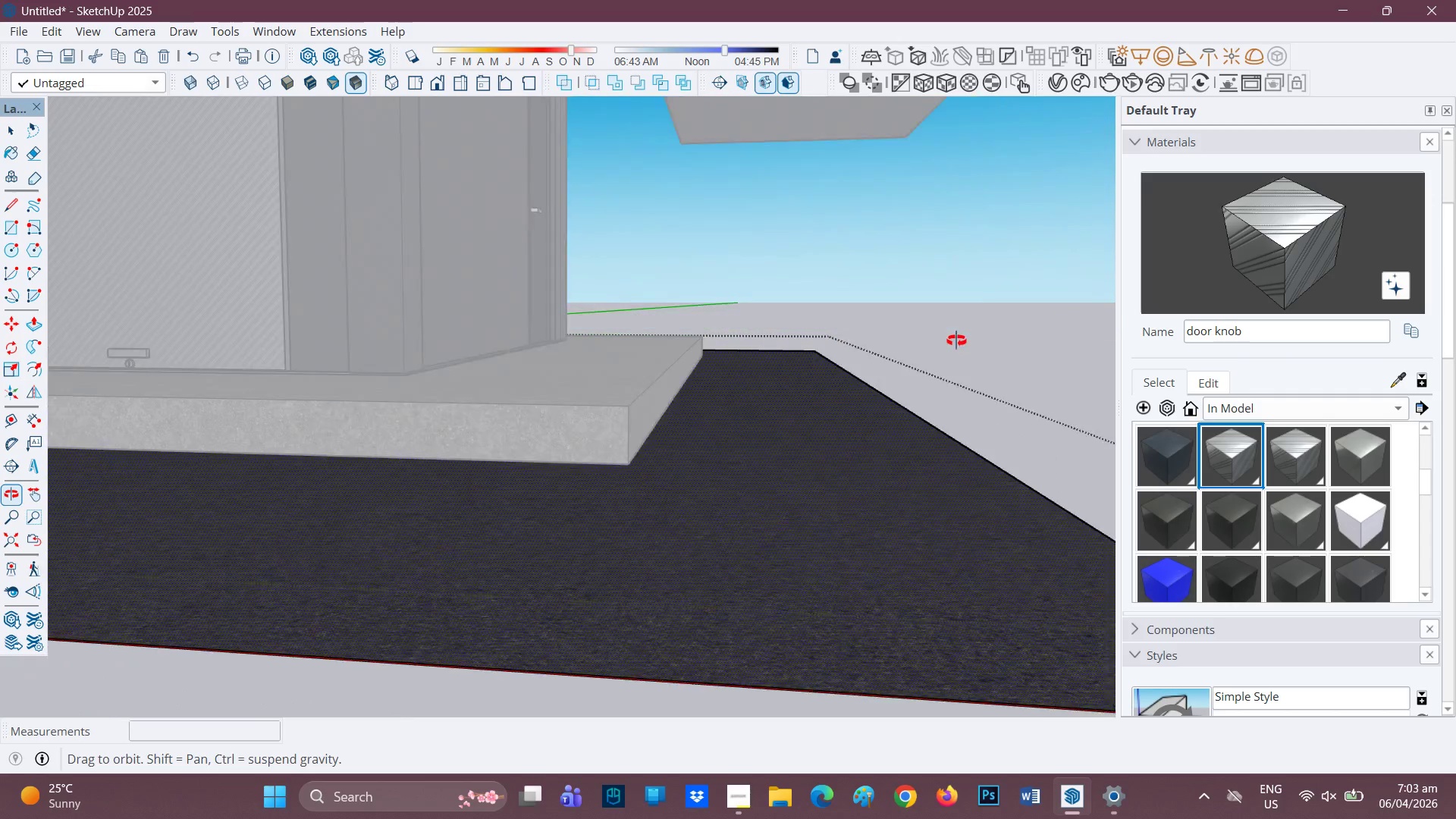 
key(Space)
 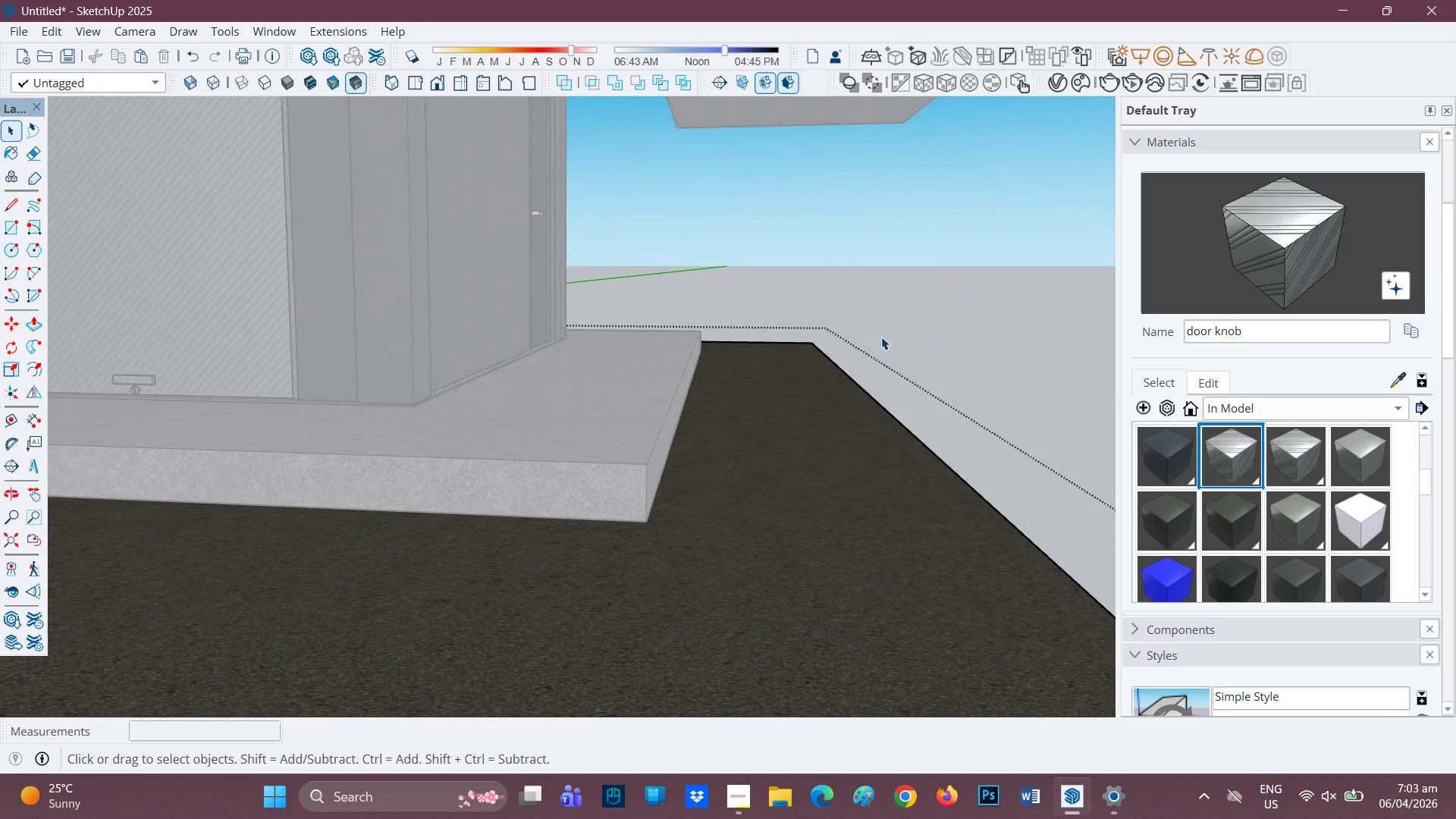 
left_click([881, 335])
 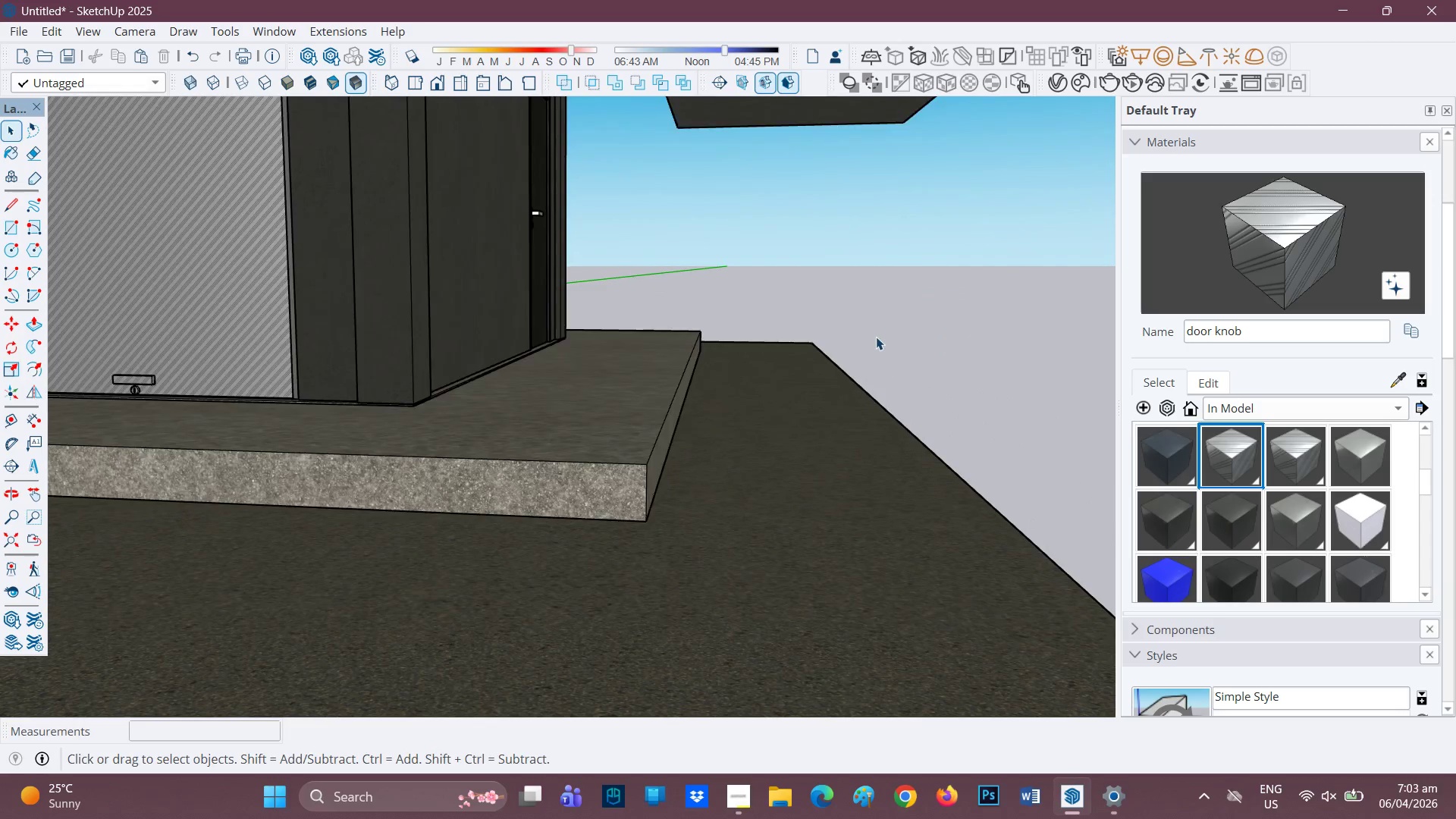 
scroll: coordinate [799, 335], scroll_direction: down, amount: 10.0
 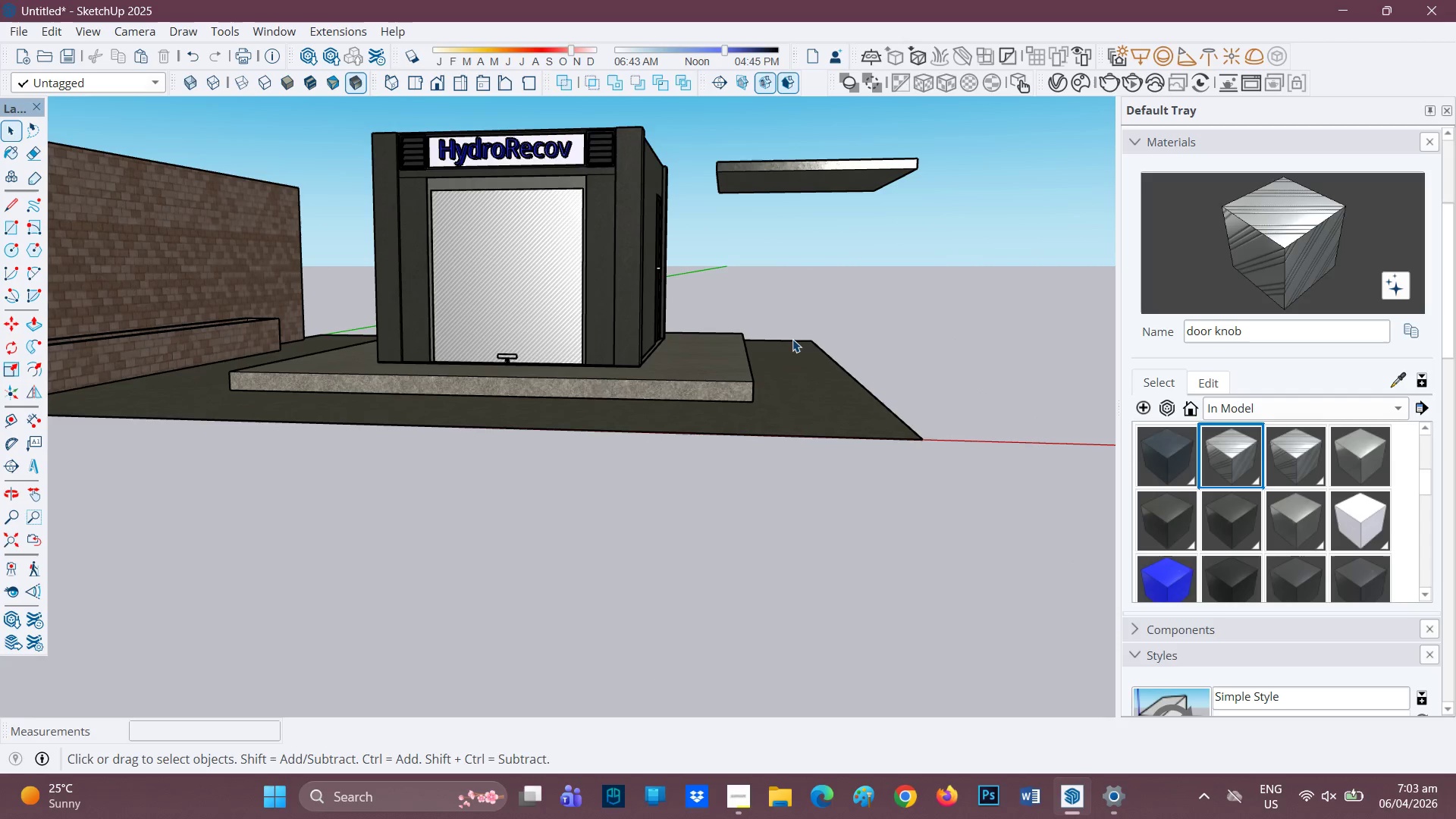 
wait(10.56)
 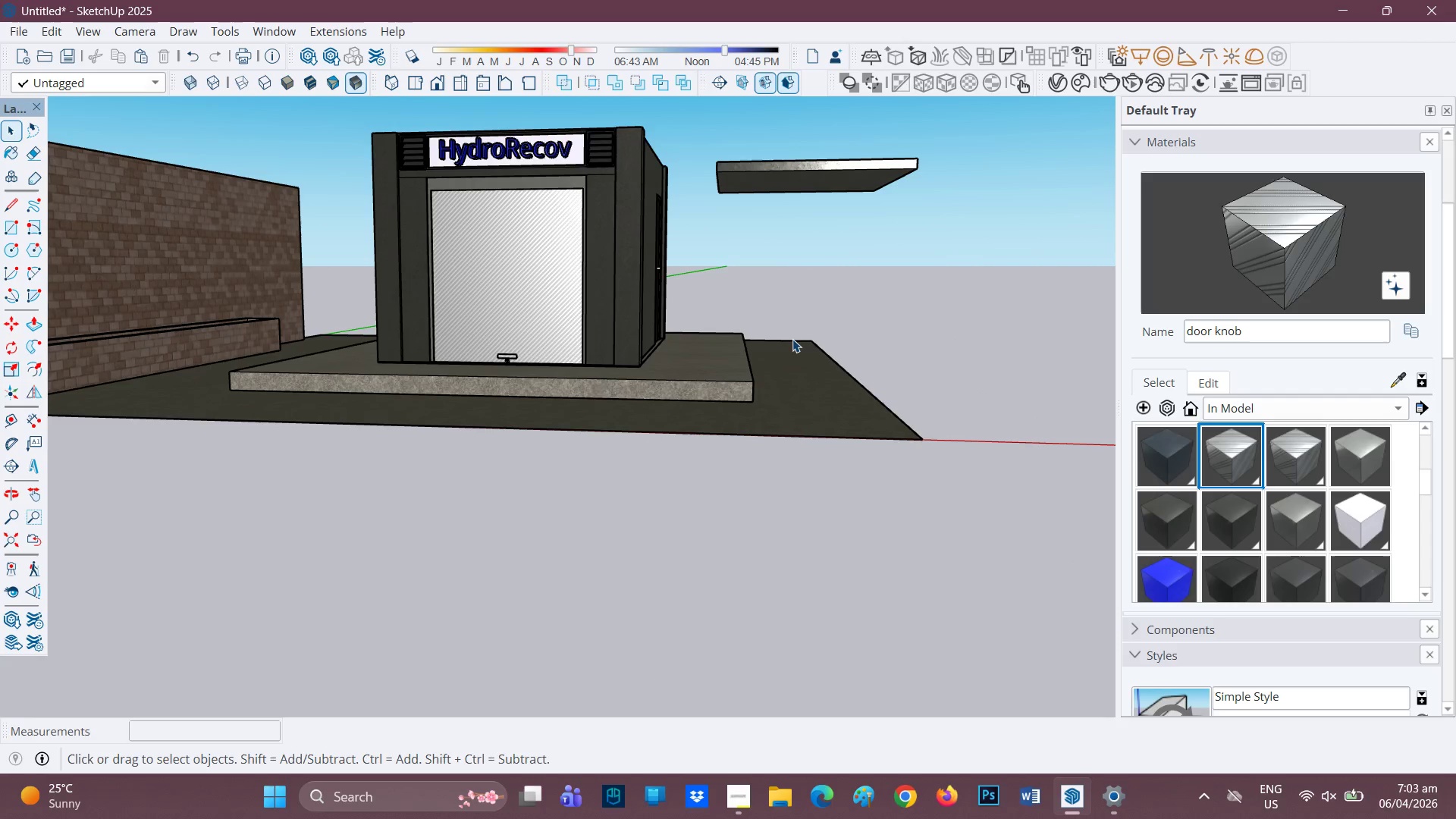 
scroll: coordinate [789, 319], scroll_direction: none, amount: 0.0
 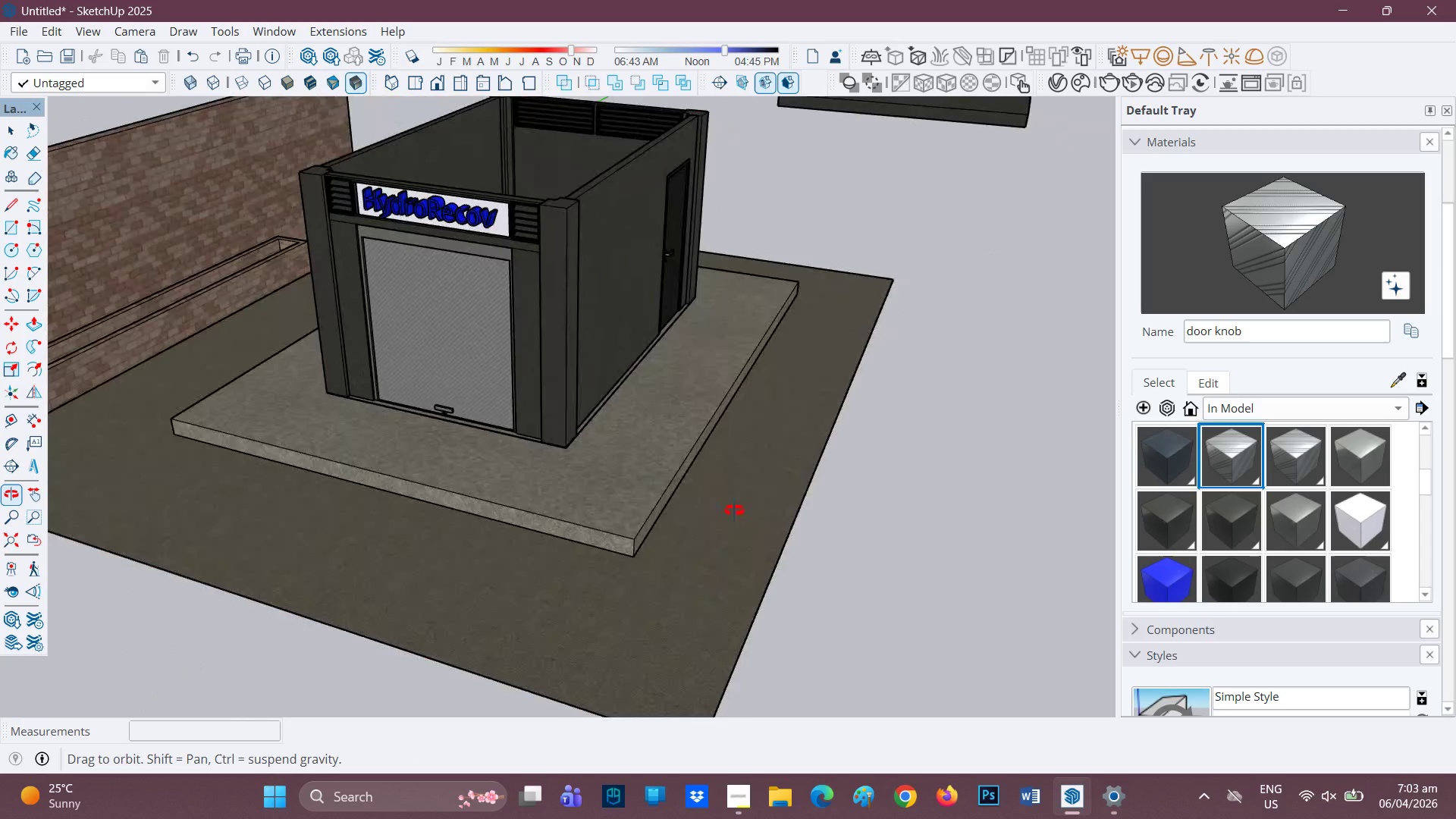 
scroll: coordinate [568, 478], scroll_direction: up, amount: 6.0
 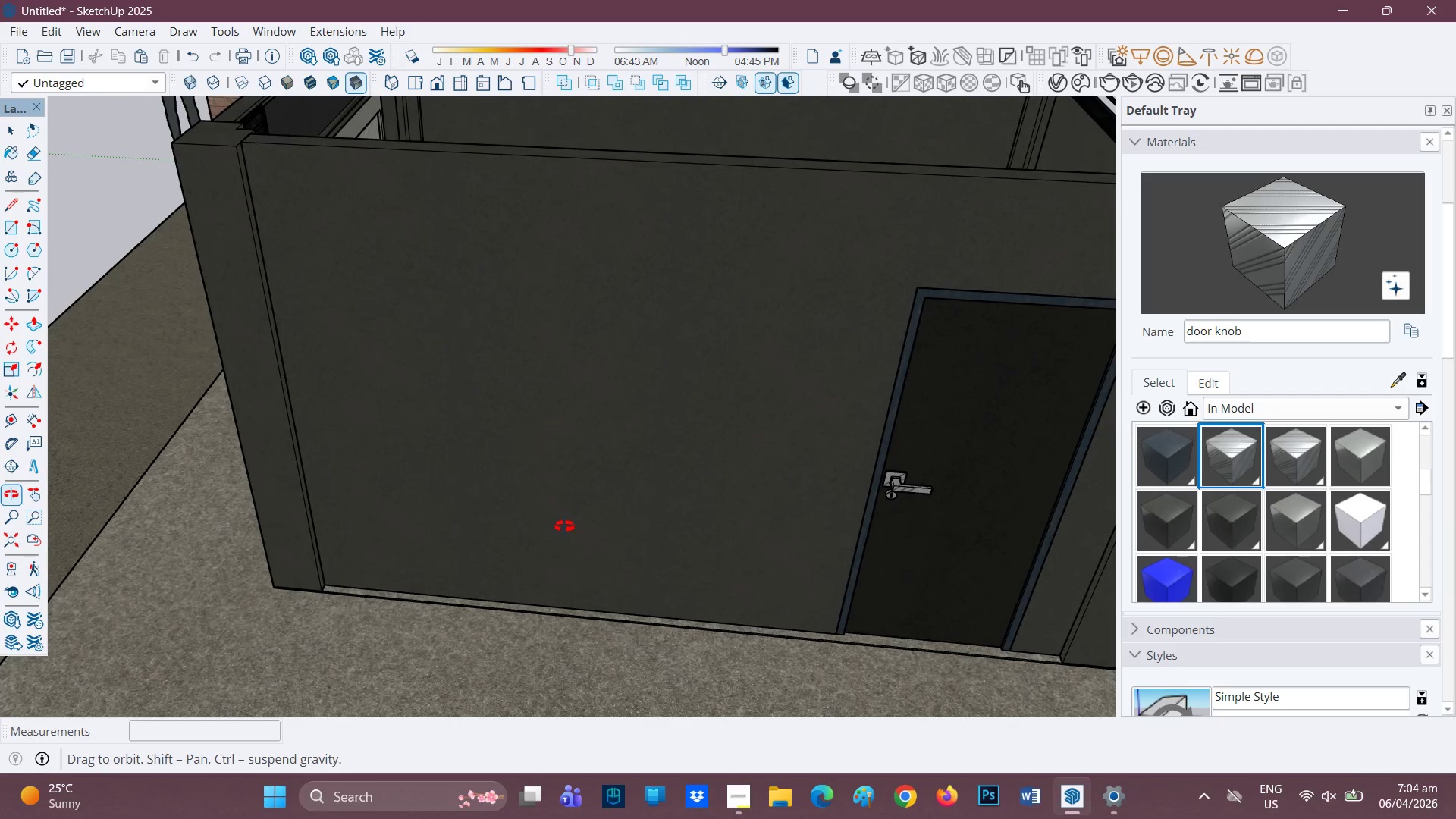 
wait(5.11)
 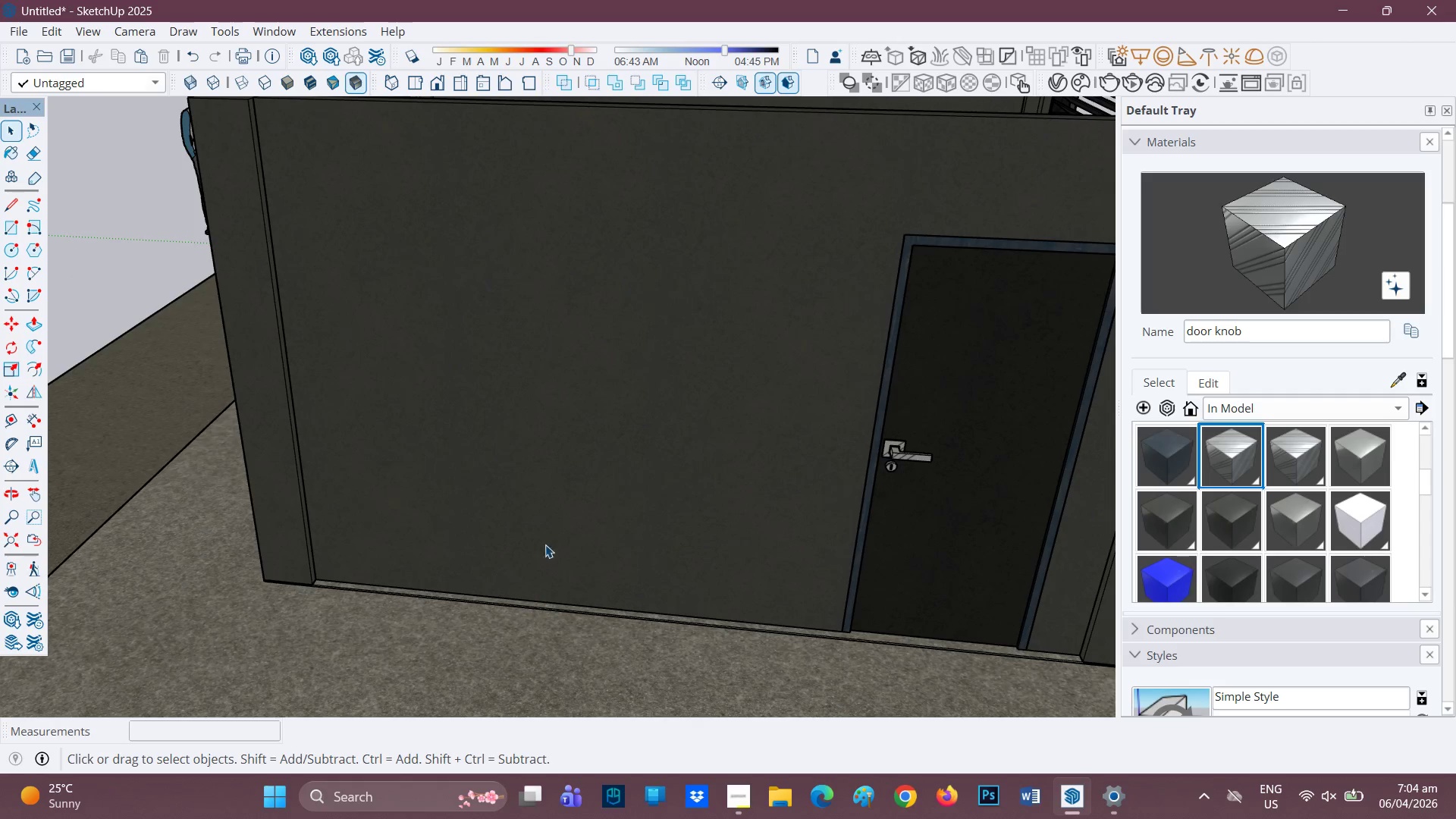 
scroll: coordinate [603, 385], scroll_direction: up, amount: 1.0
 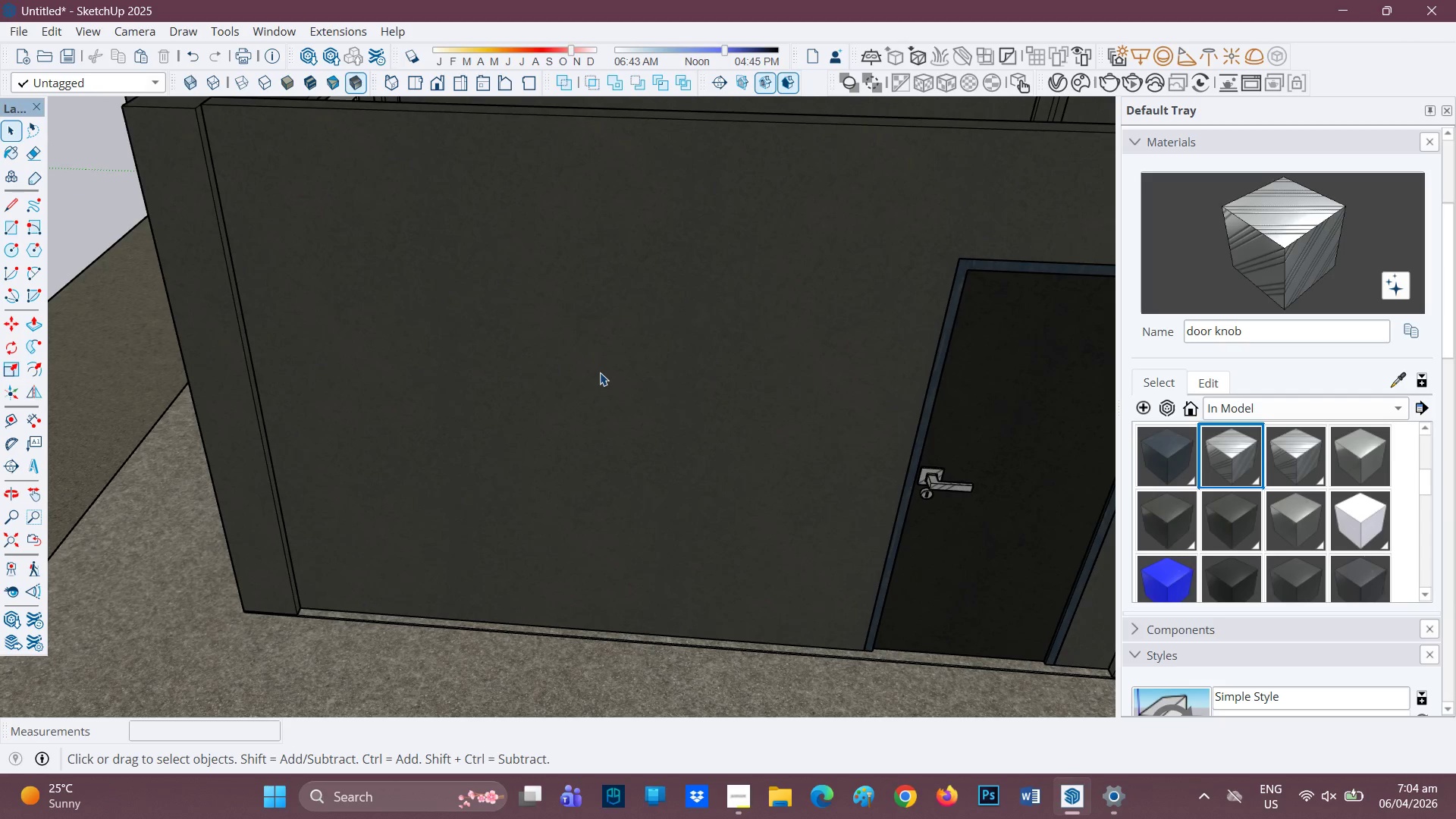 
scroll: coordinate [600, 372], scroll_direction: none, amount: 0.0
 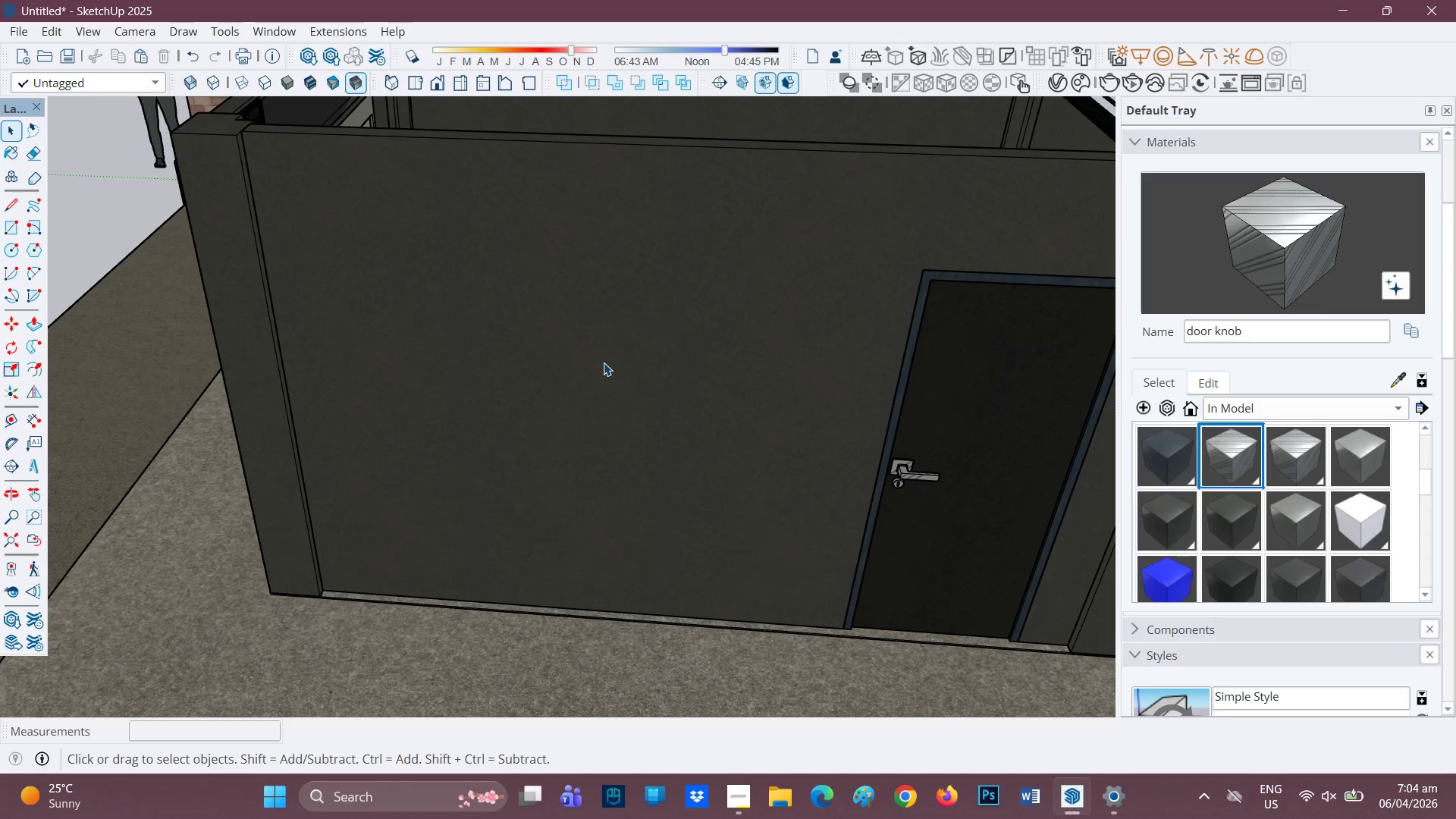 
wait(7.51)
 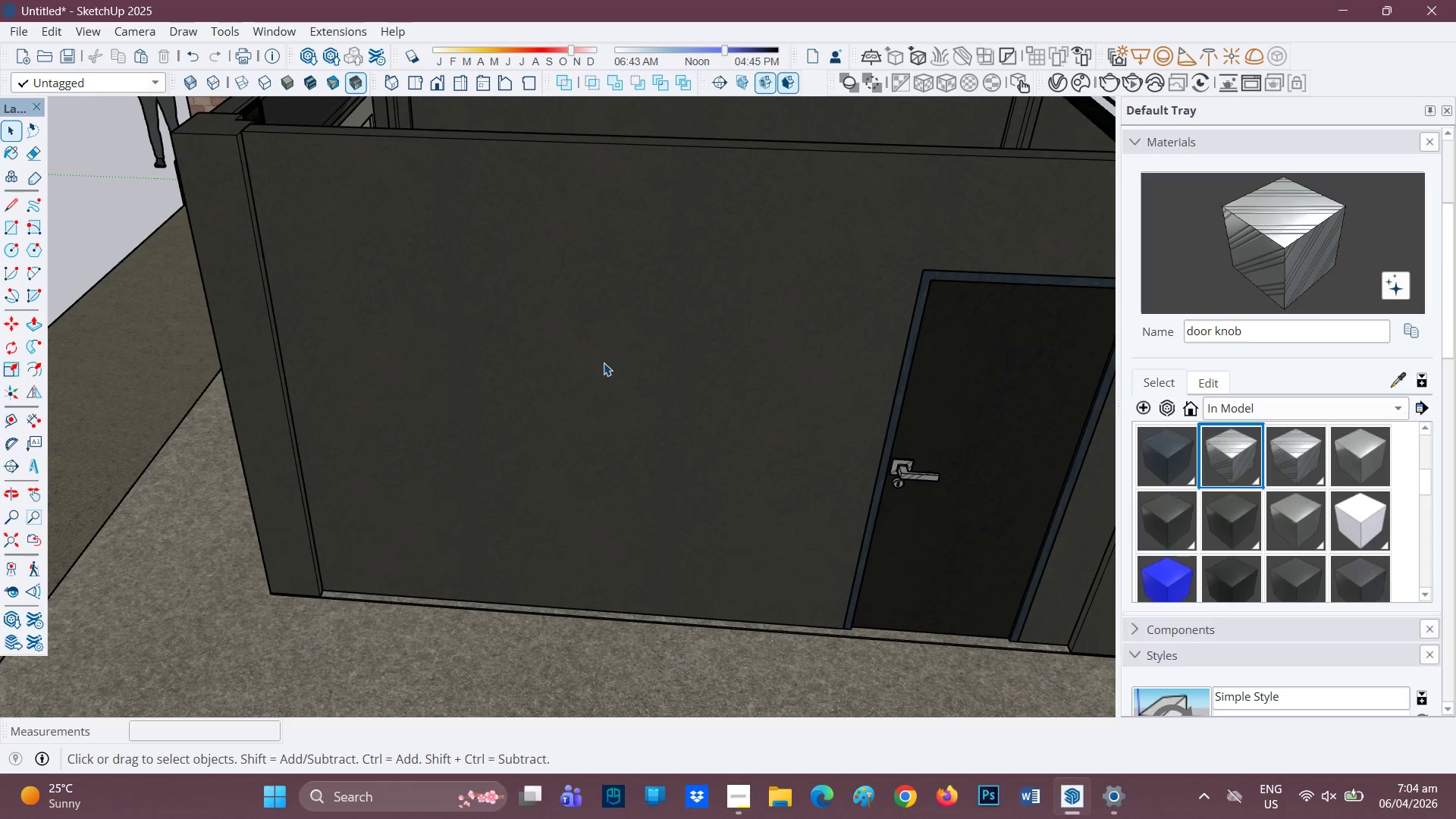 
left_click([739, 792])